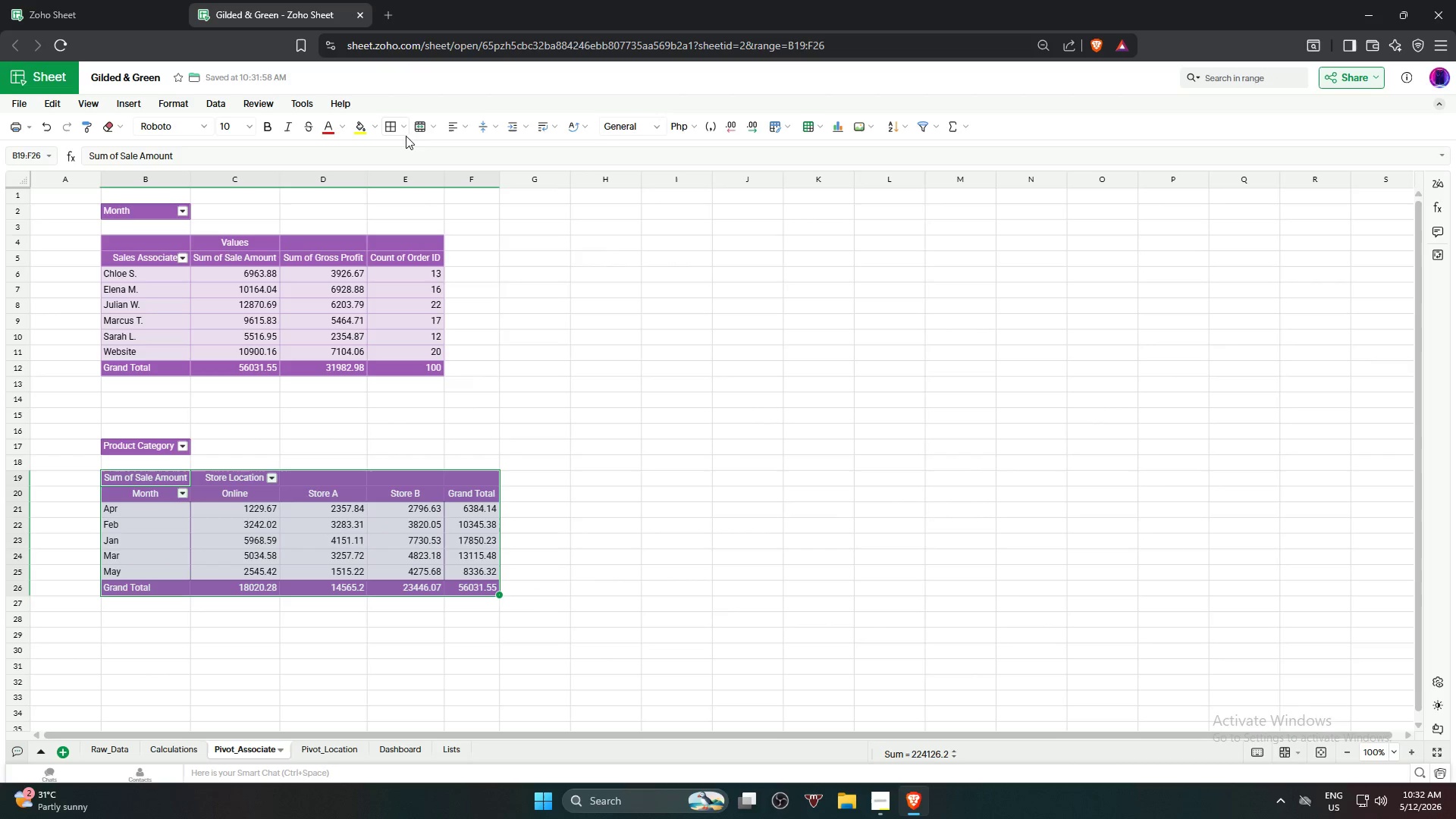 
left_click([398, 129])
 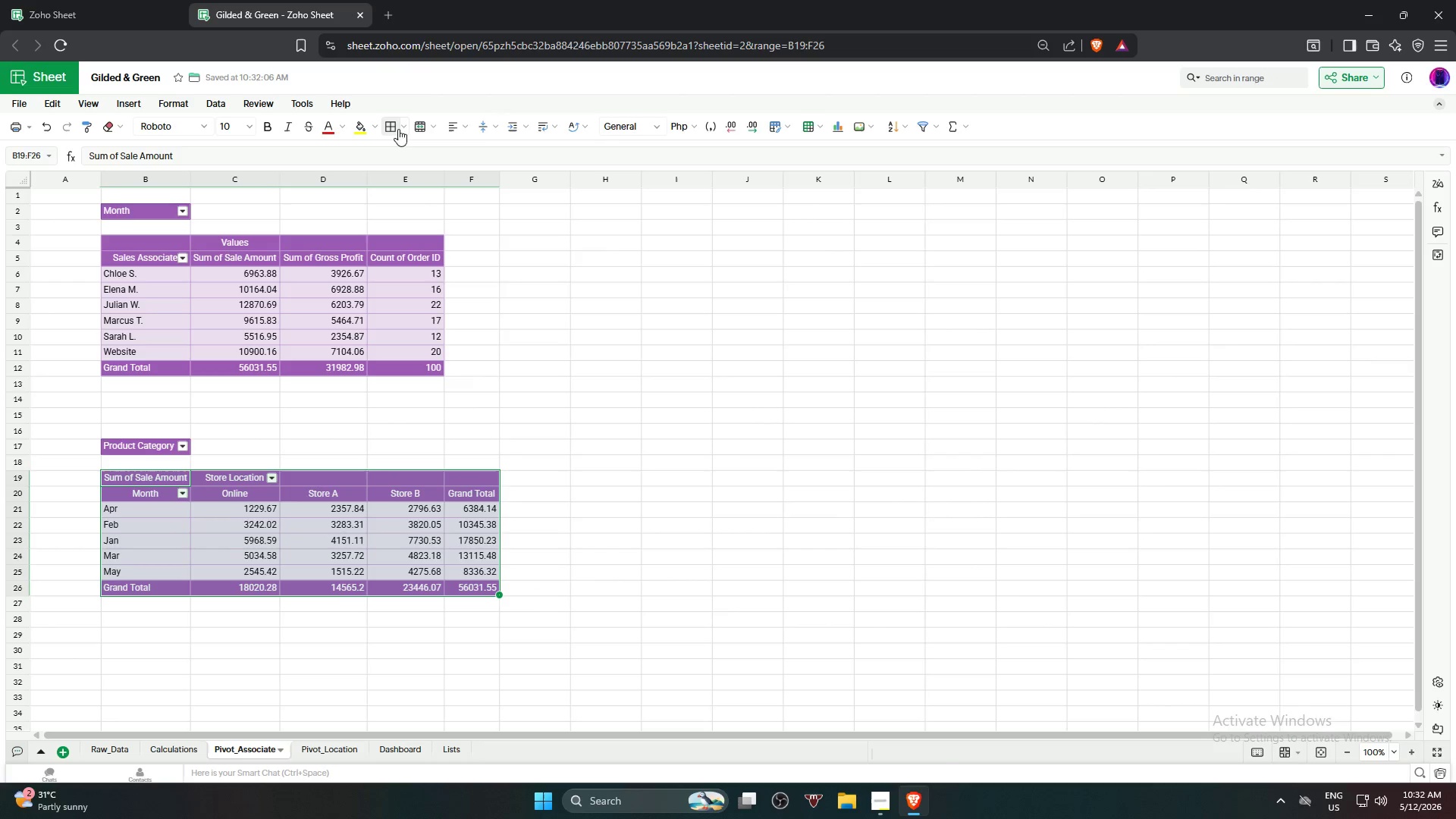 
left_click_drag(start_coordinate=[605, 471], to_coordinate=[613, 480])
 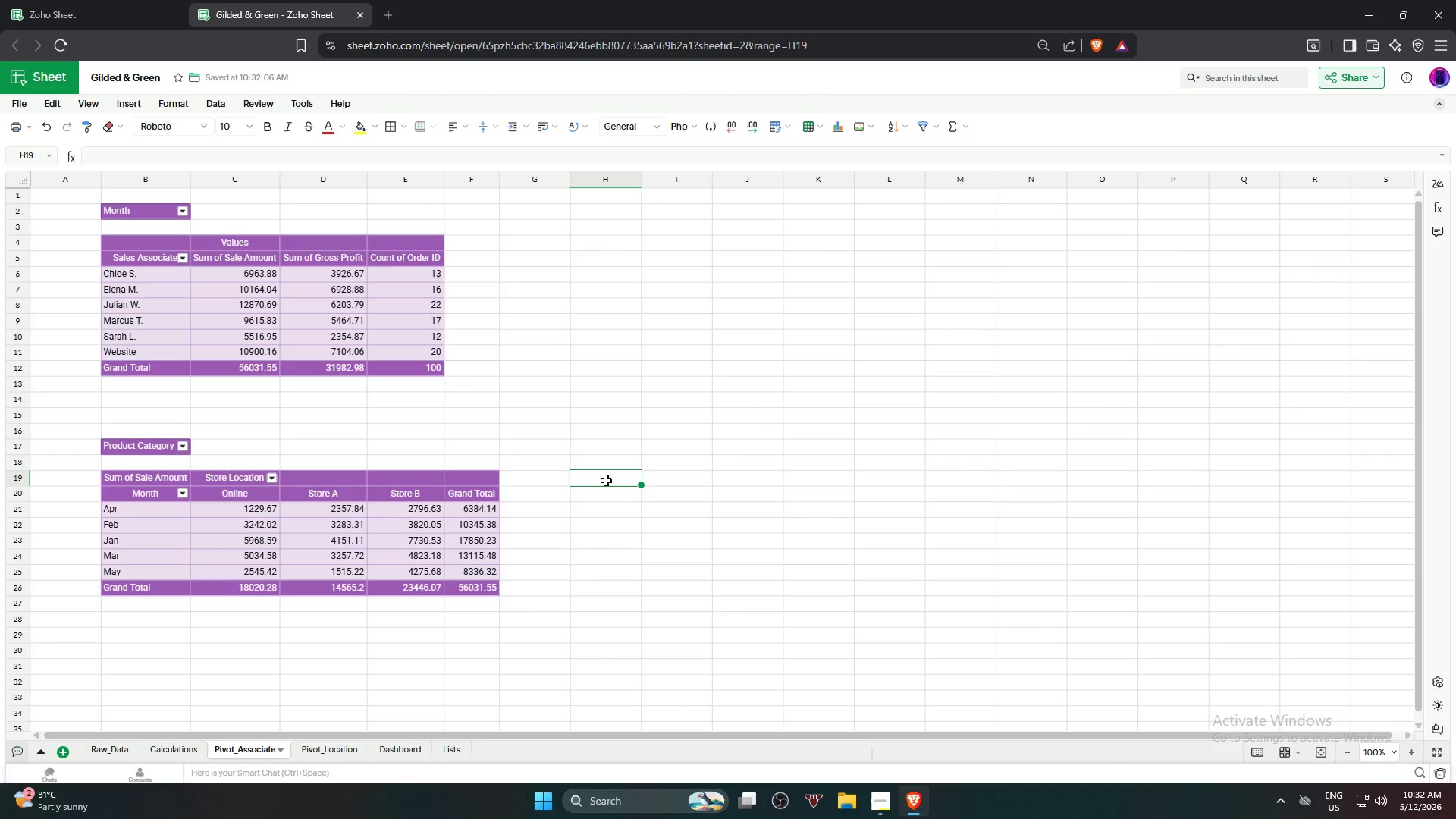 
wait(29.49)
 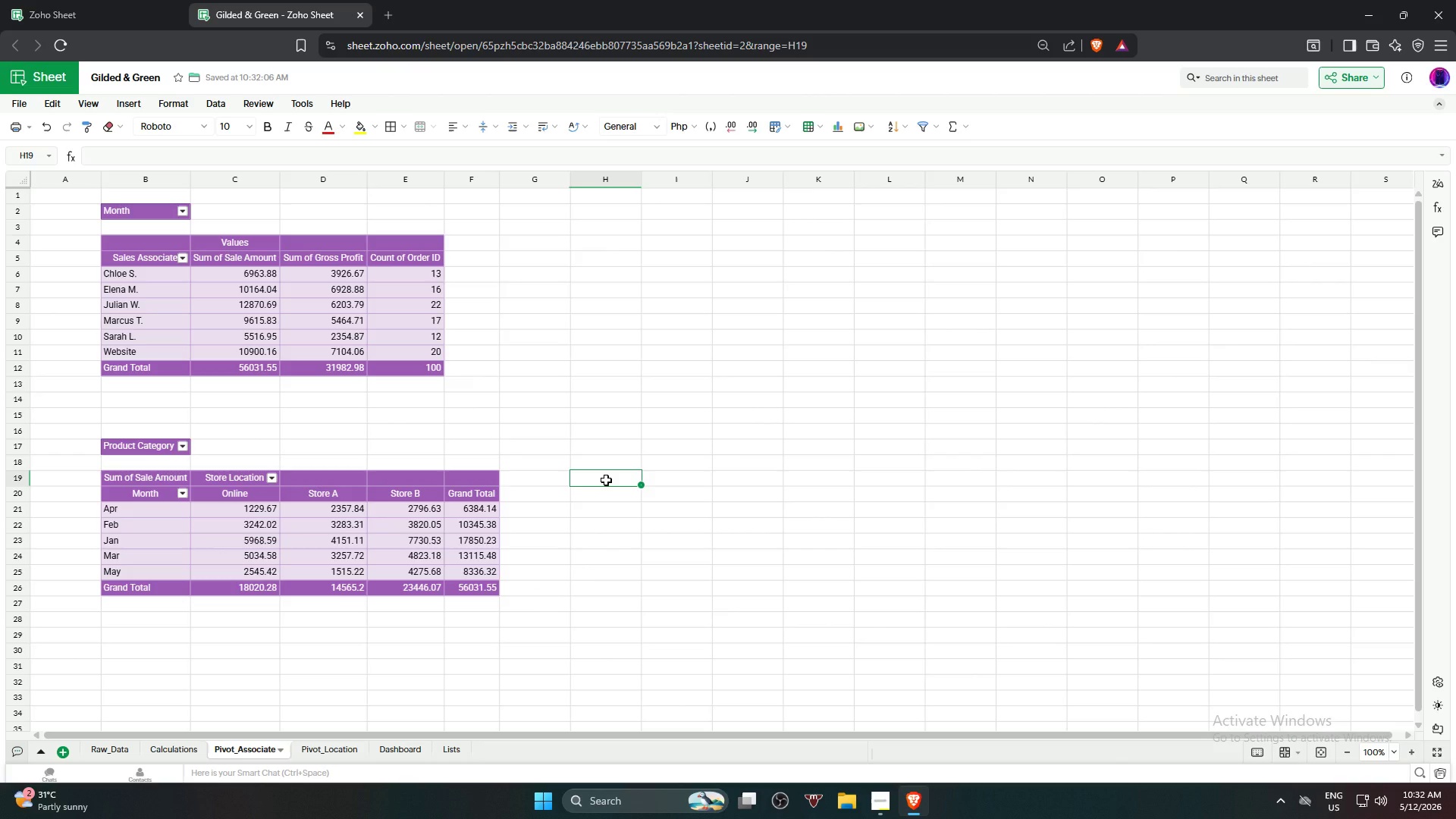 
left_click([428, 526])
 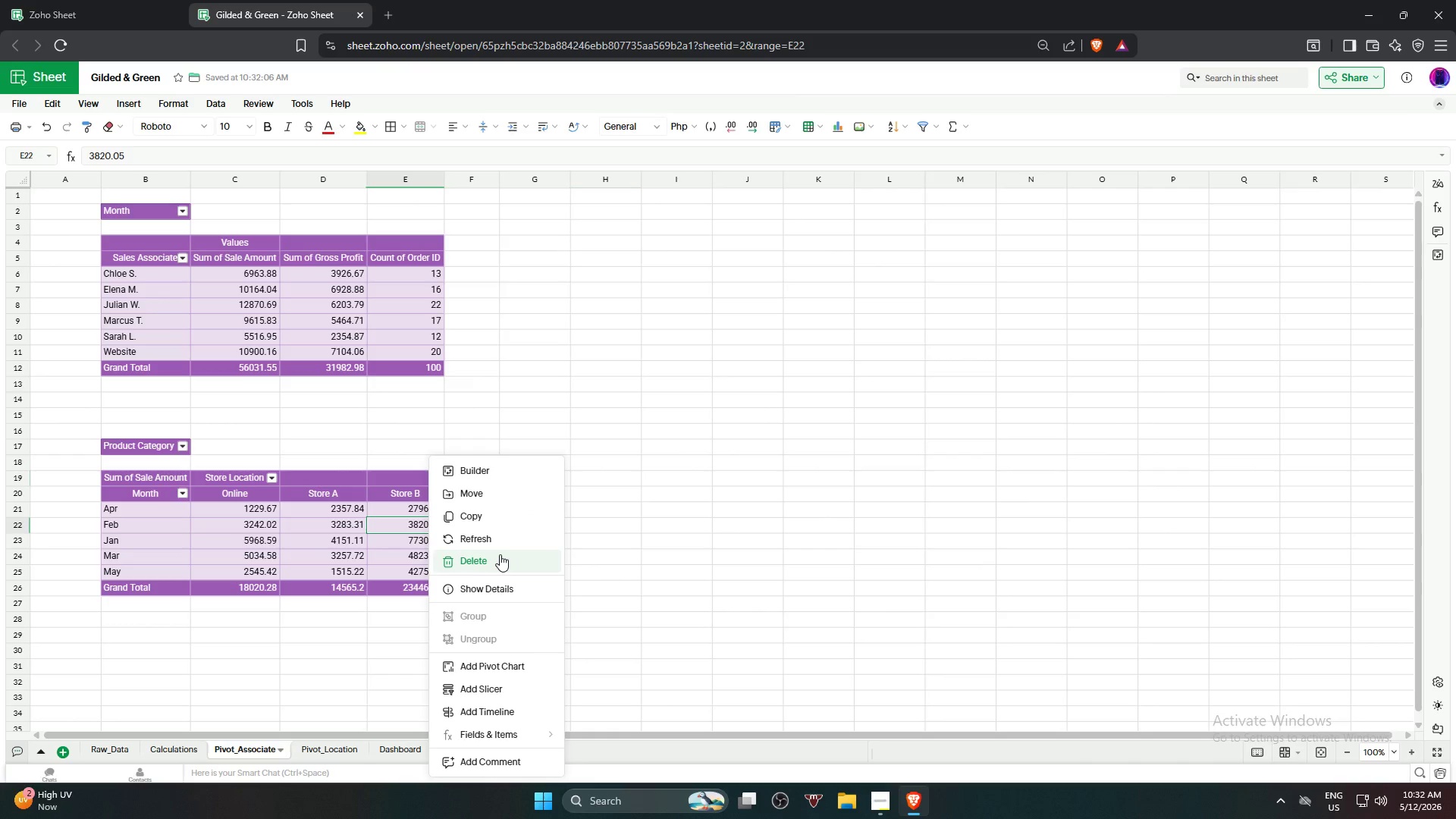 
left_click([501, 503])
 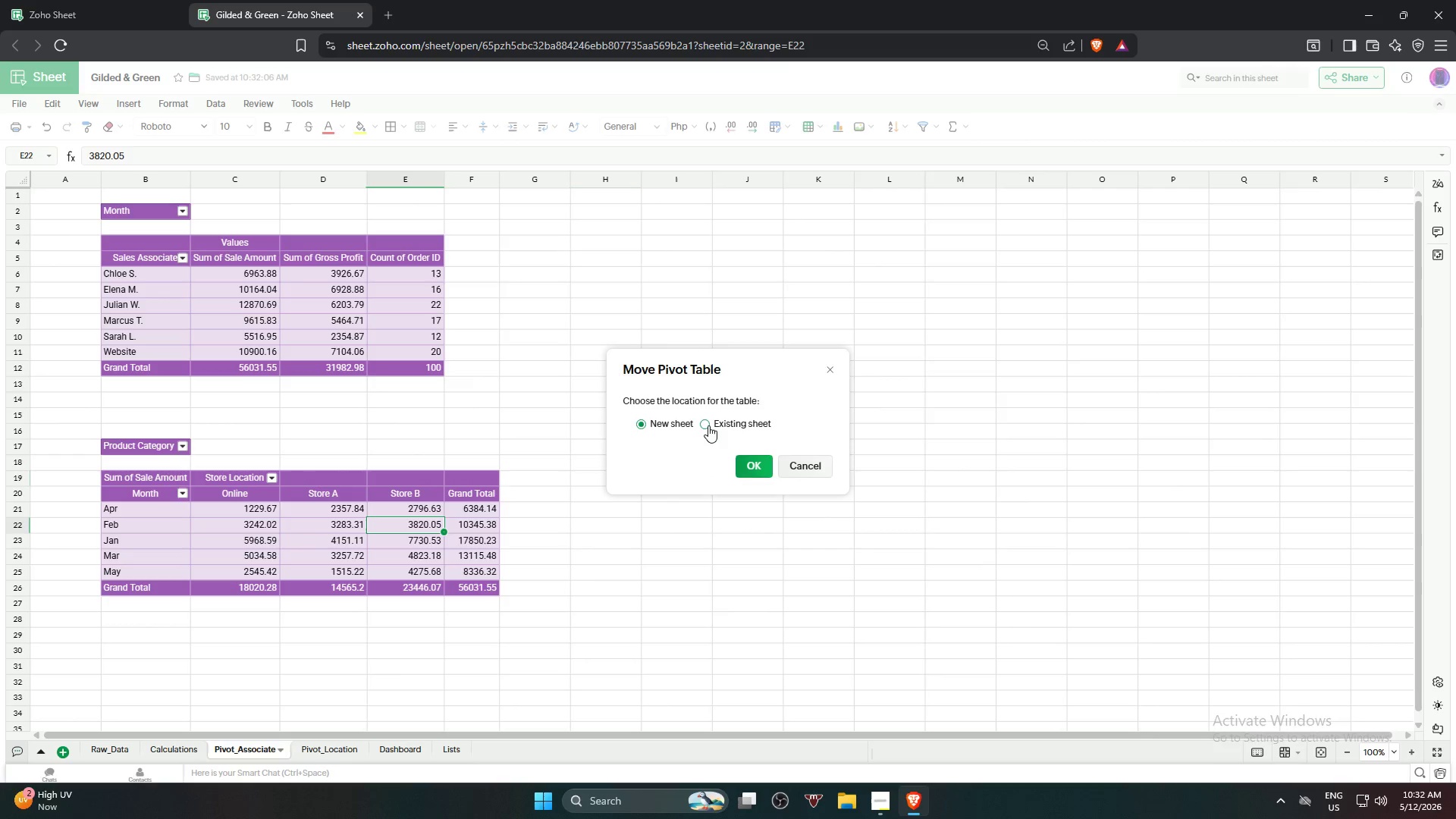 
left_click([698, 423])
 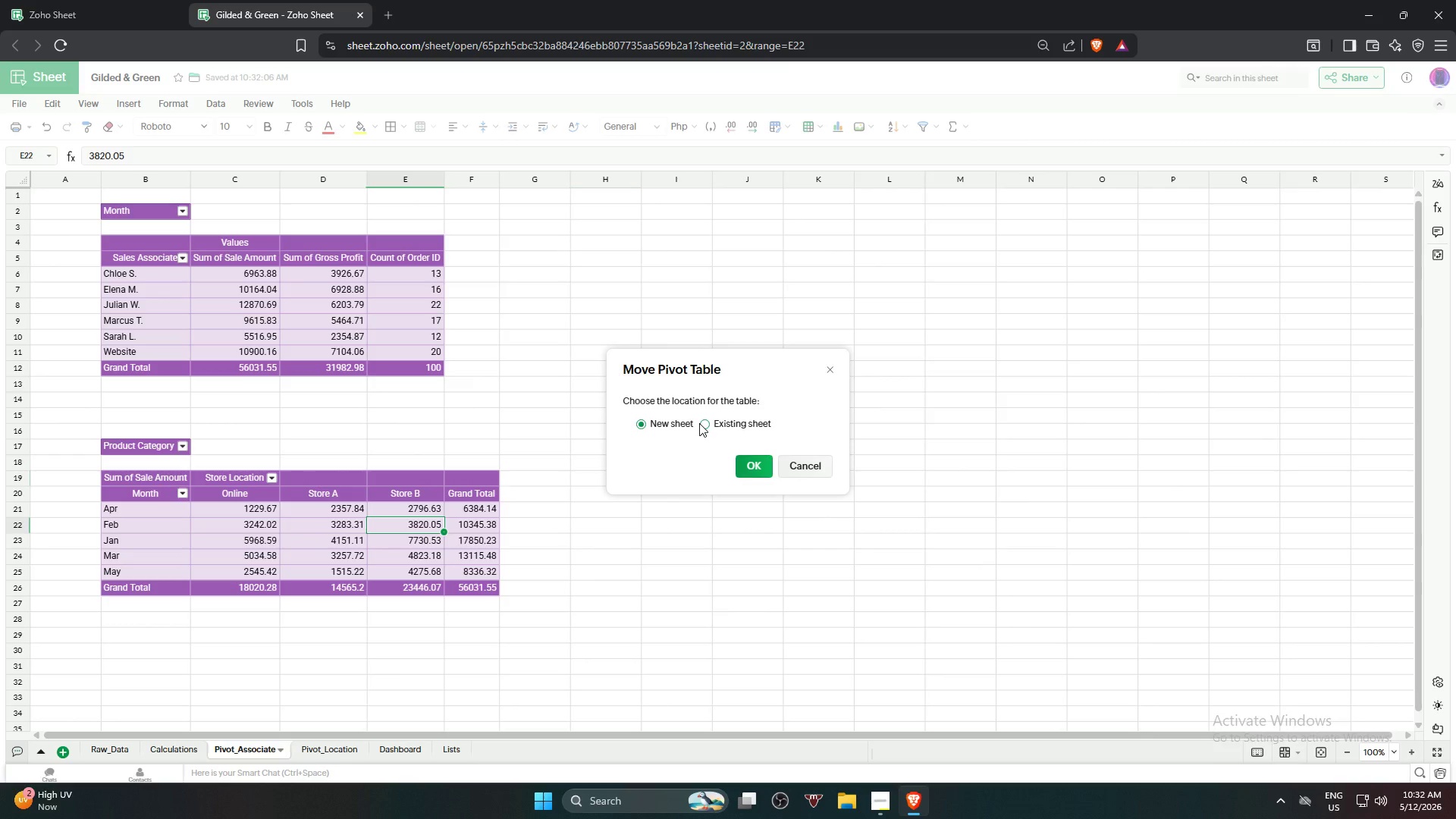 
left_click([700, 423])
 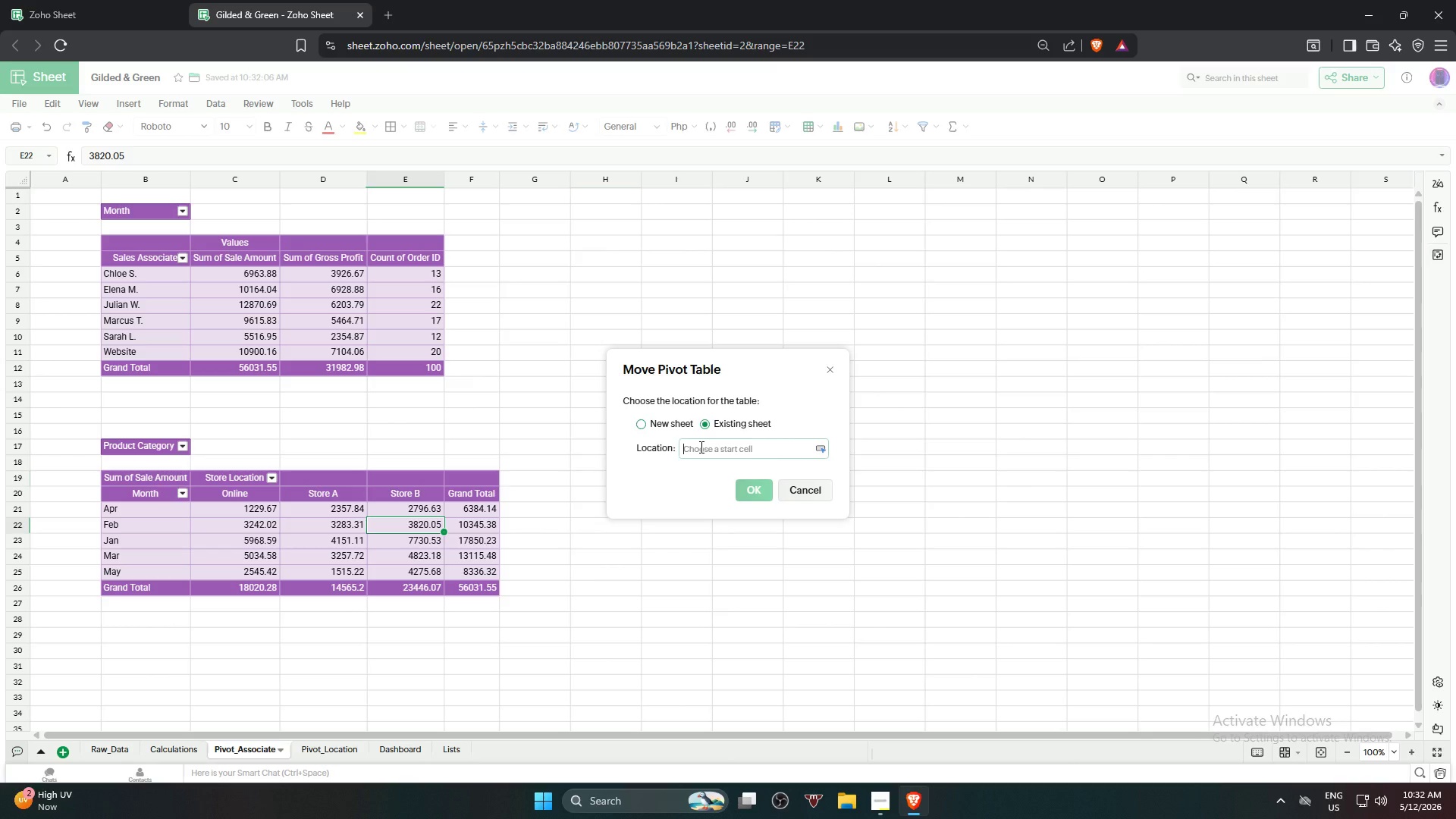 
left_click([700, 447])
 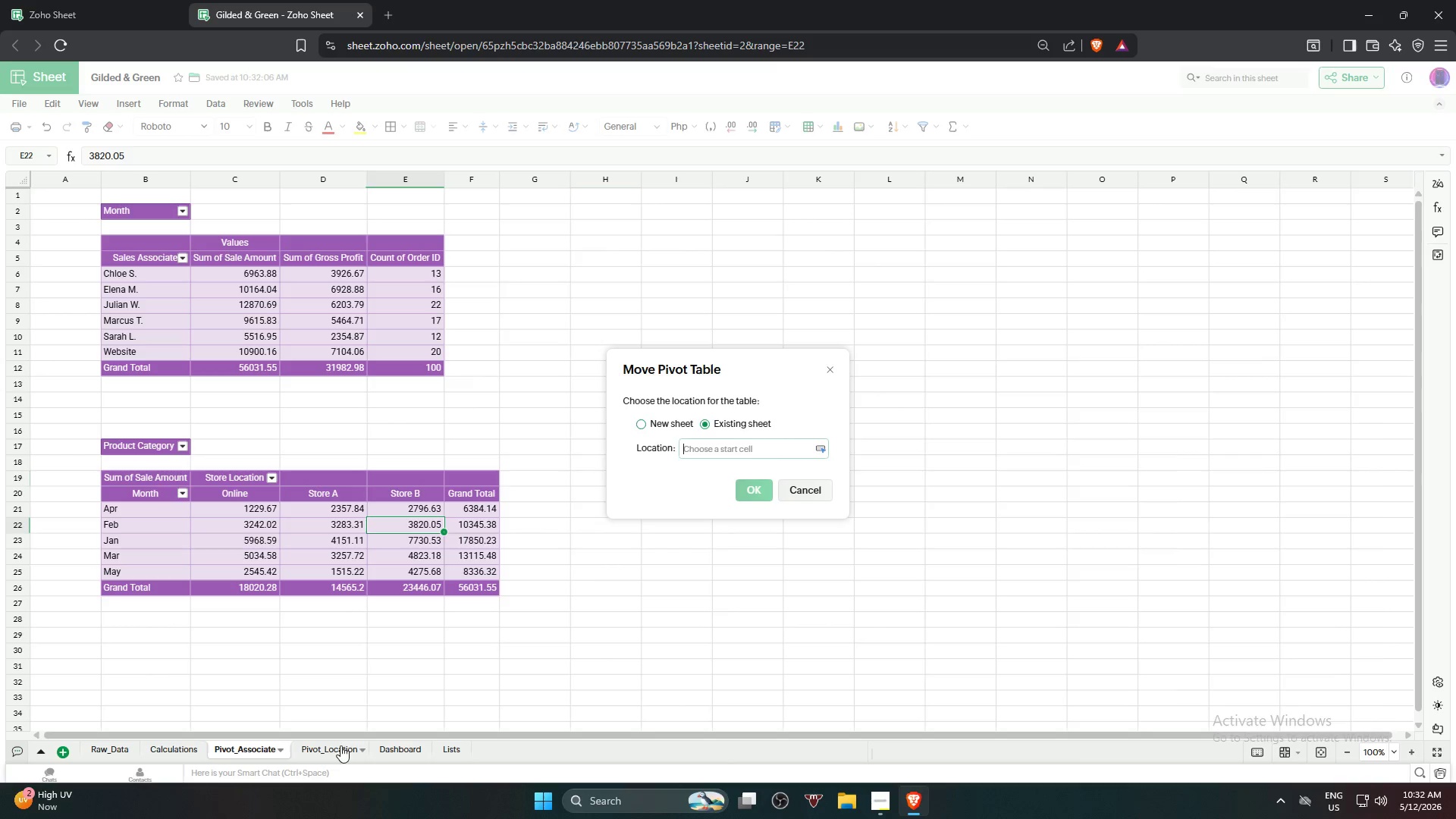 
left_click([340, 745])
 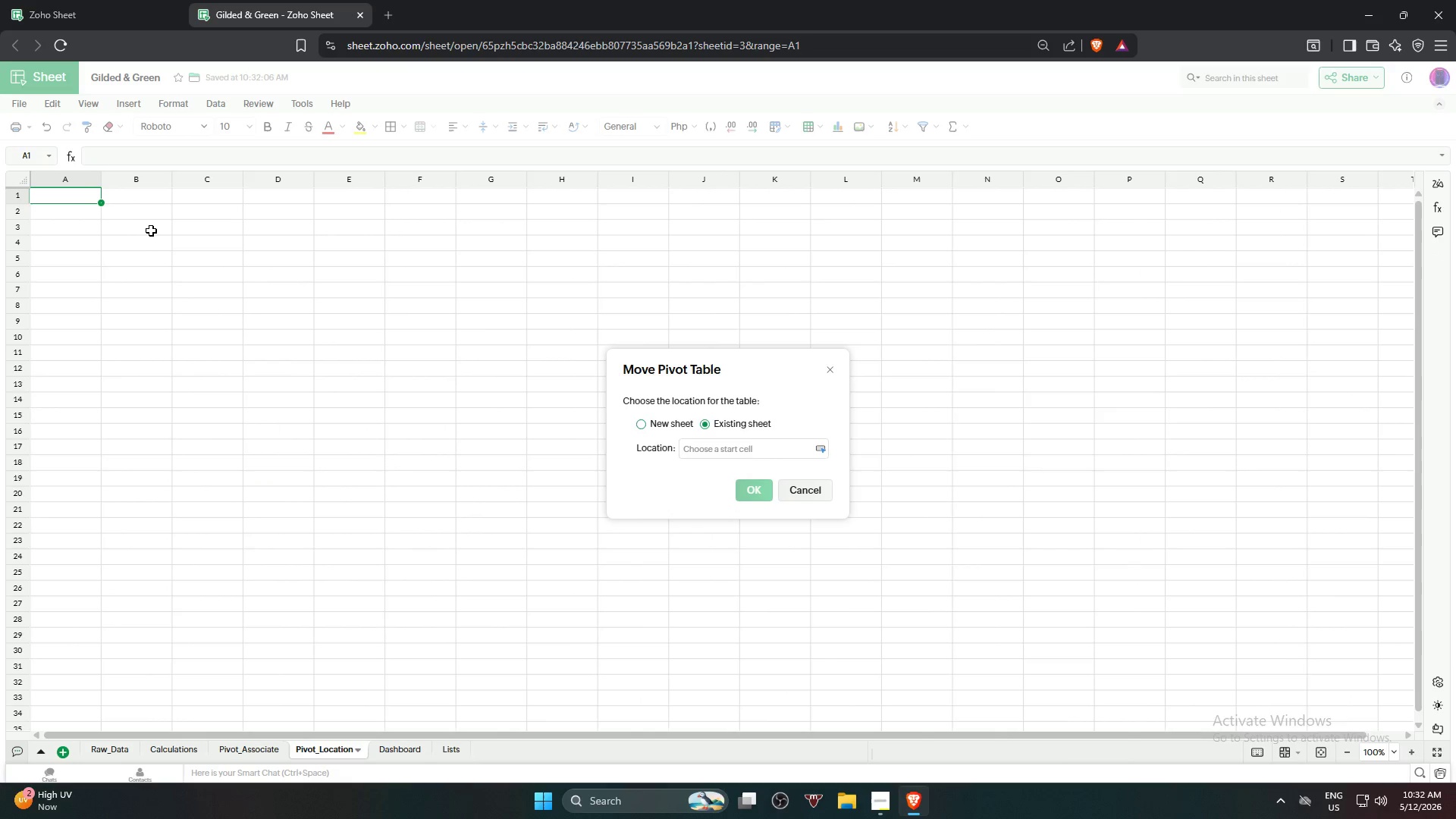 
left_click([150, 227])
 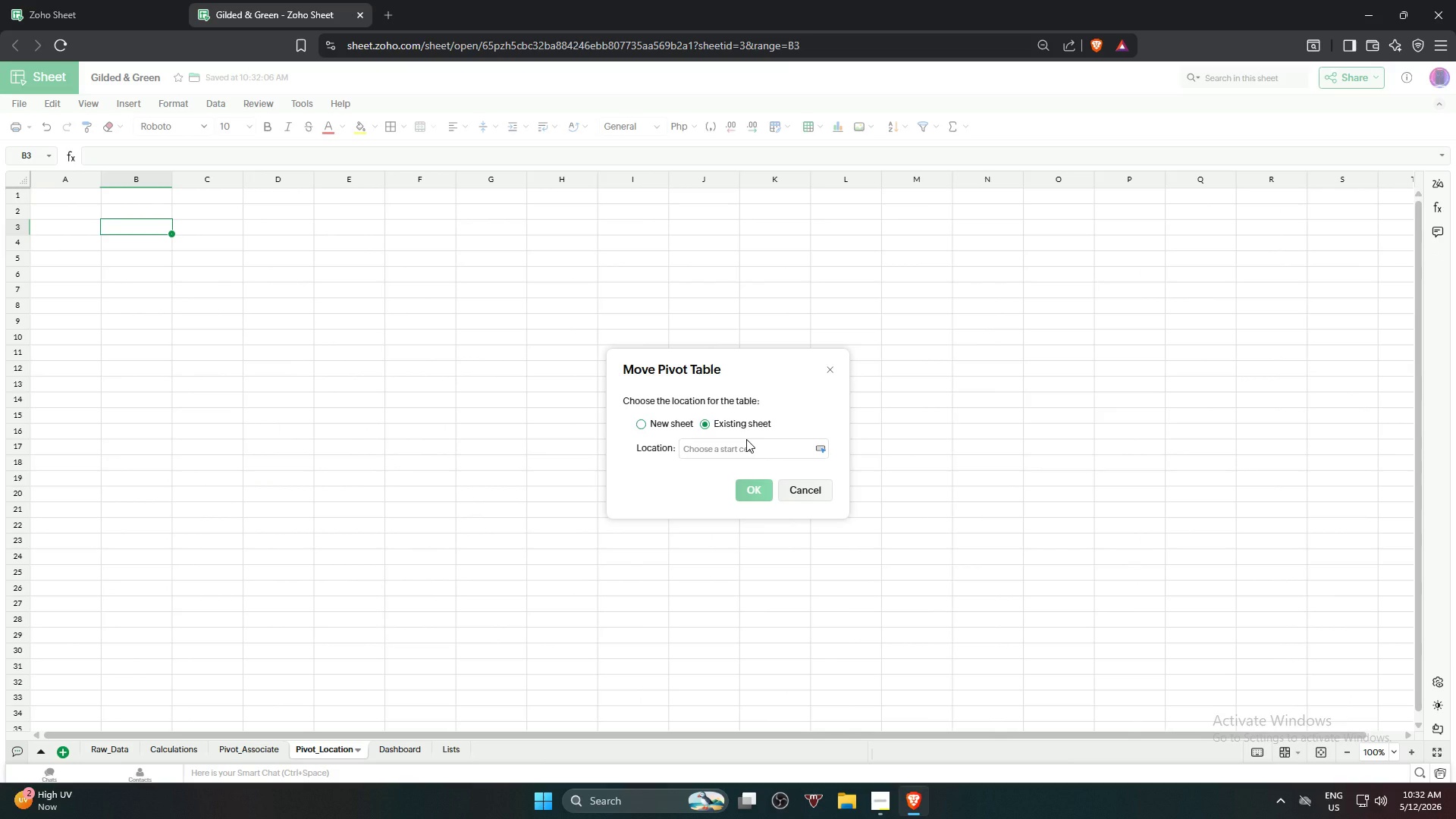 
left_click([745, 444])
 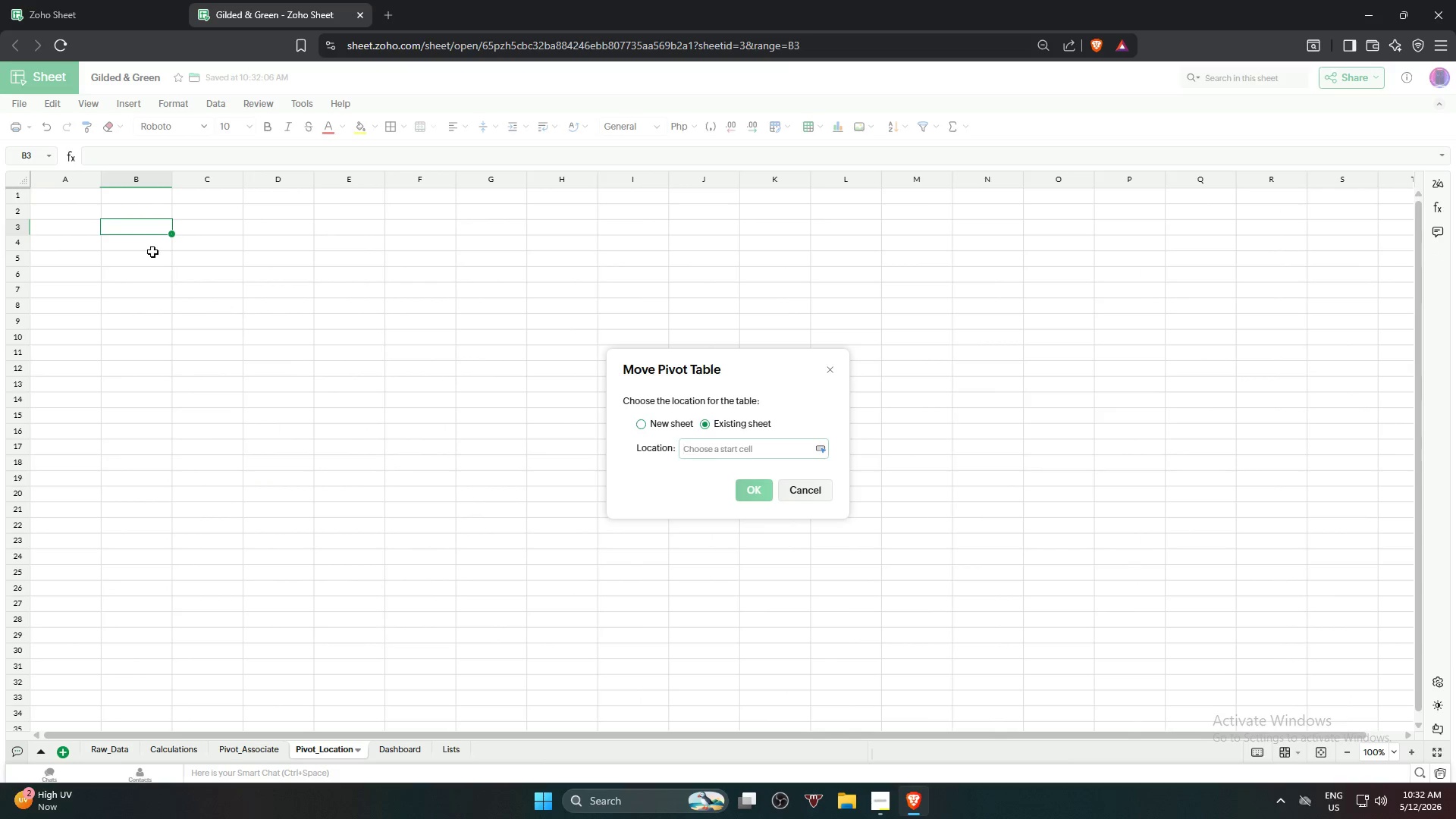 
left_click([141, 235])
 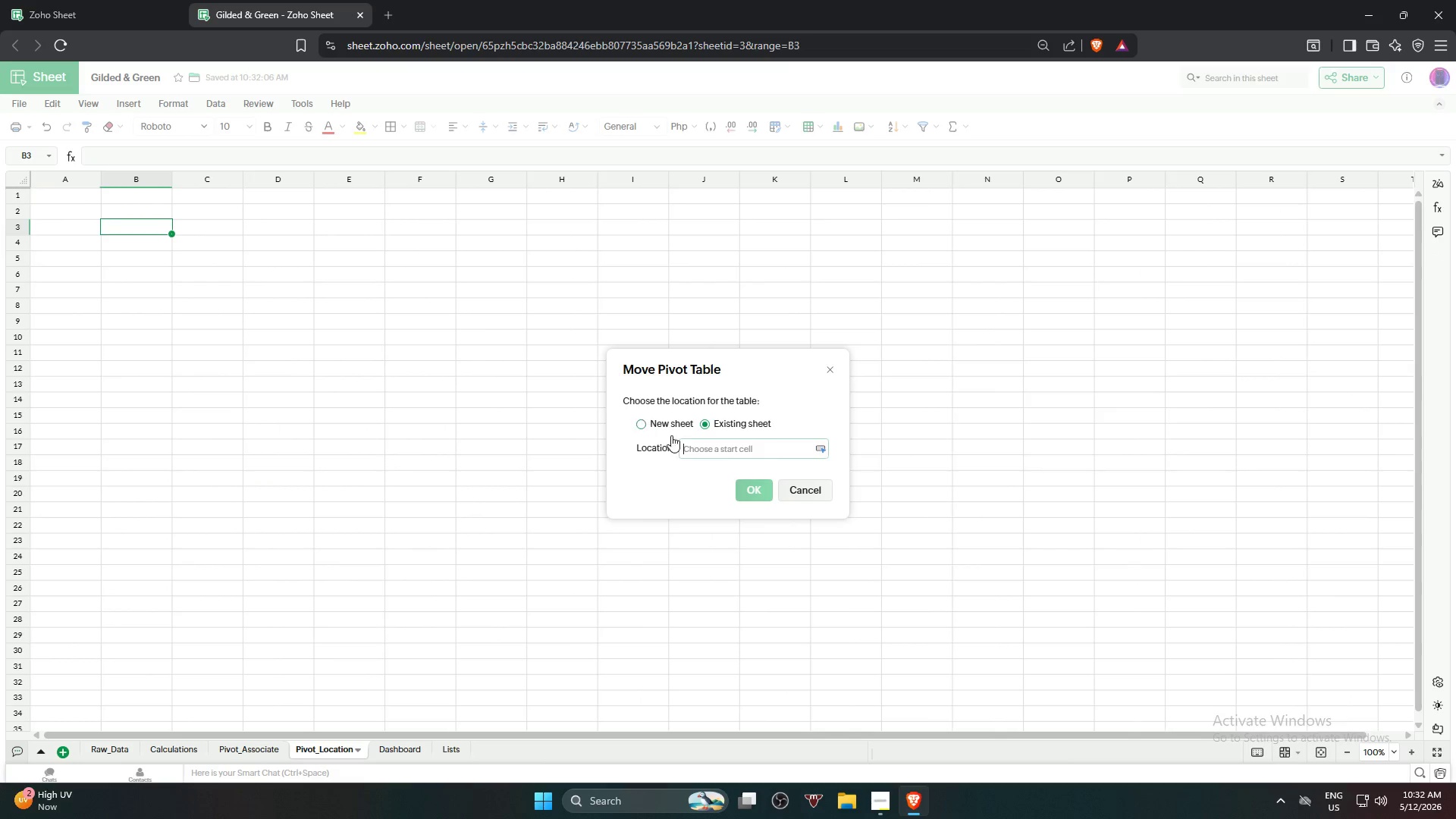 
left_click([696, 447])
 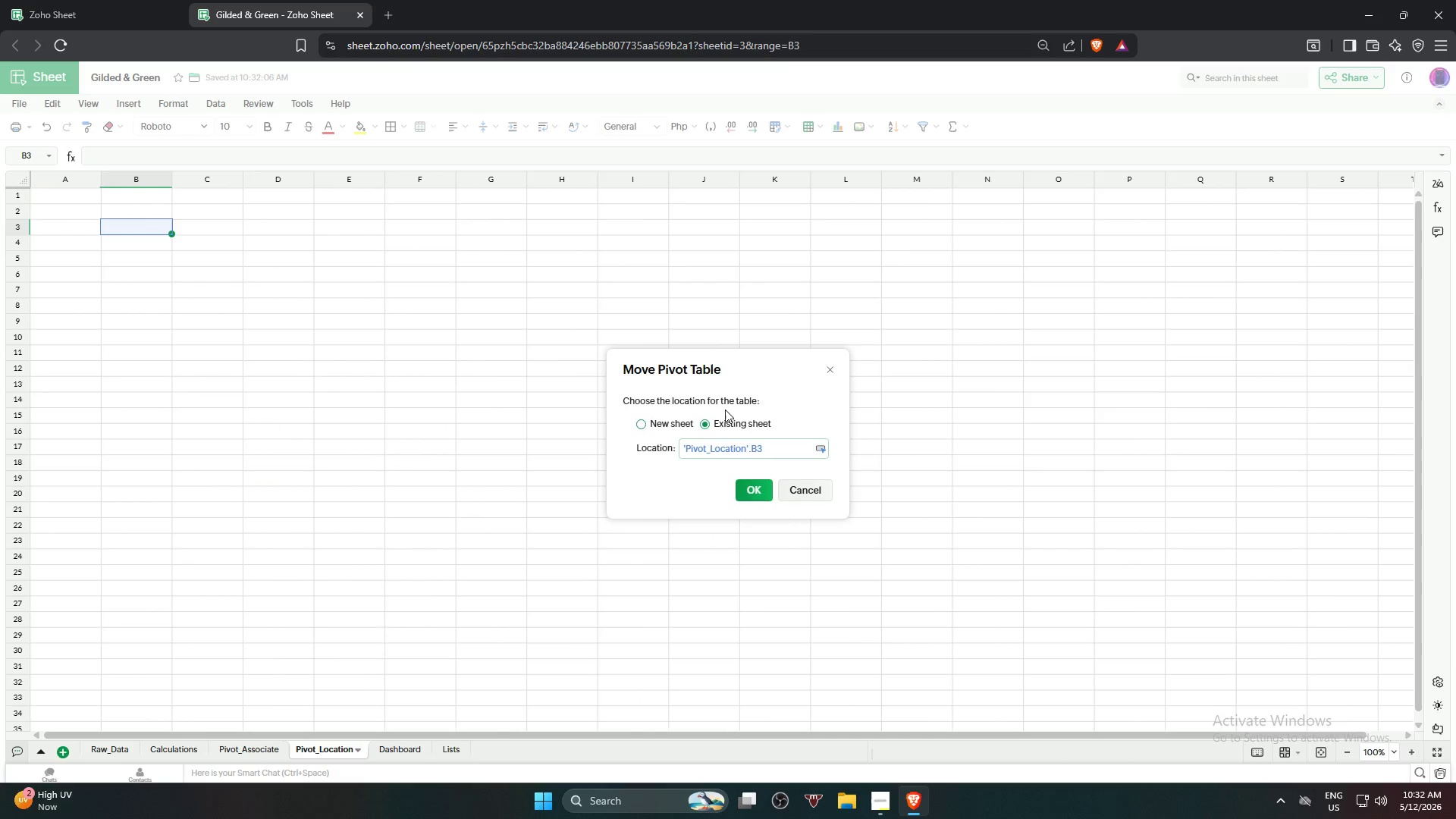 
left_click([752, 489])
 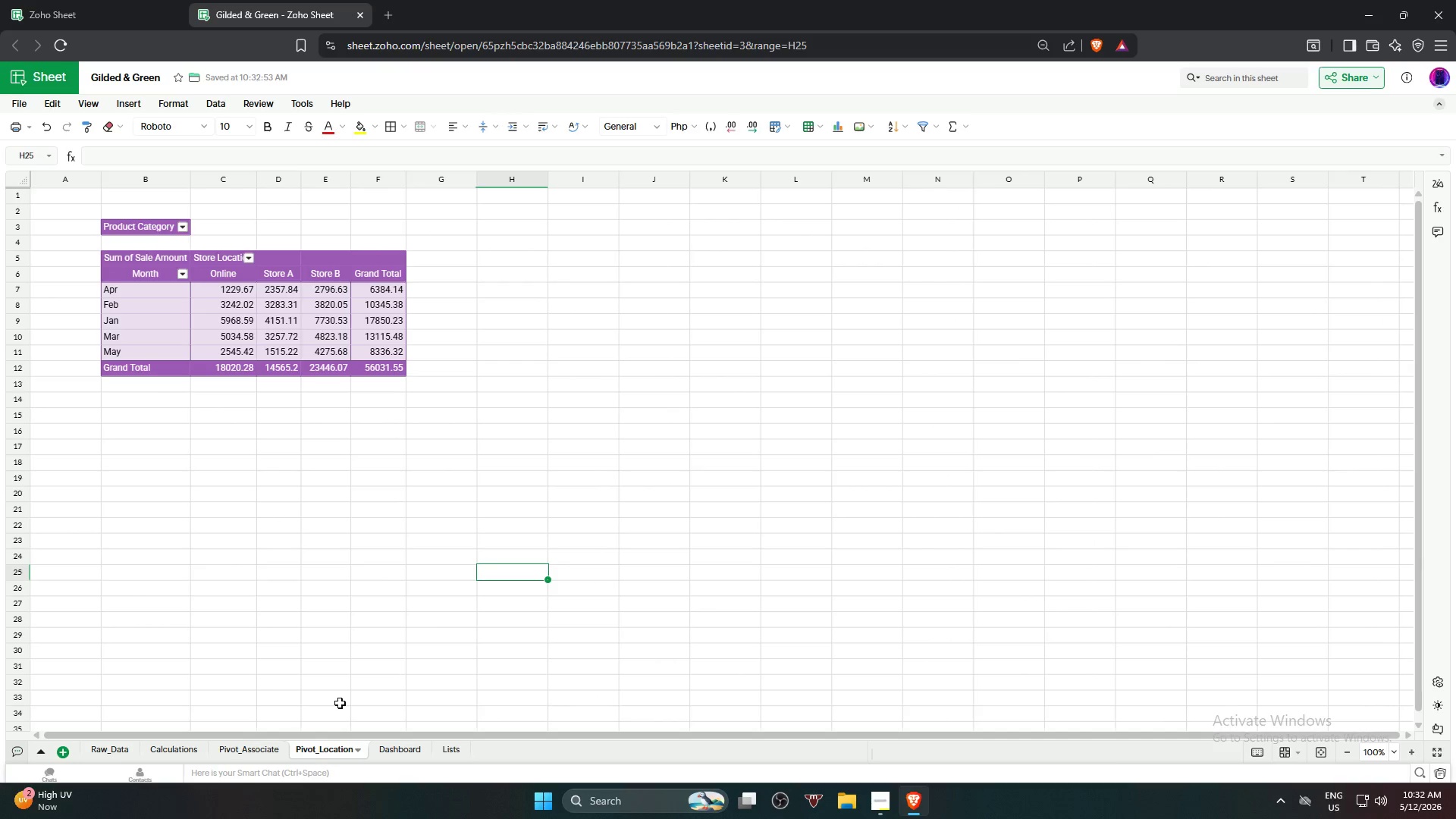 
left_click([247, 744])
 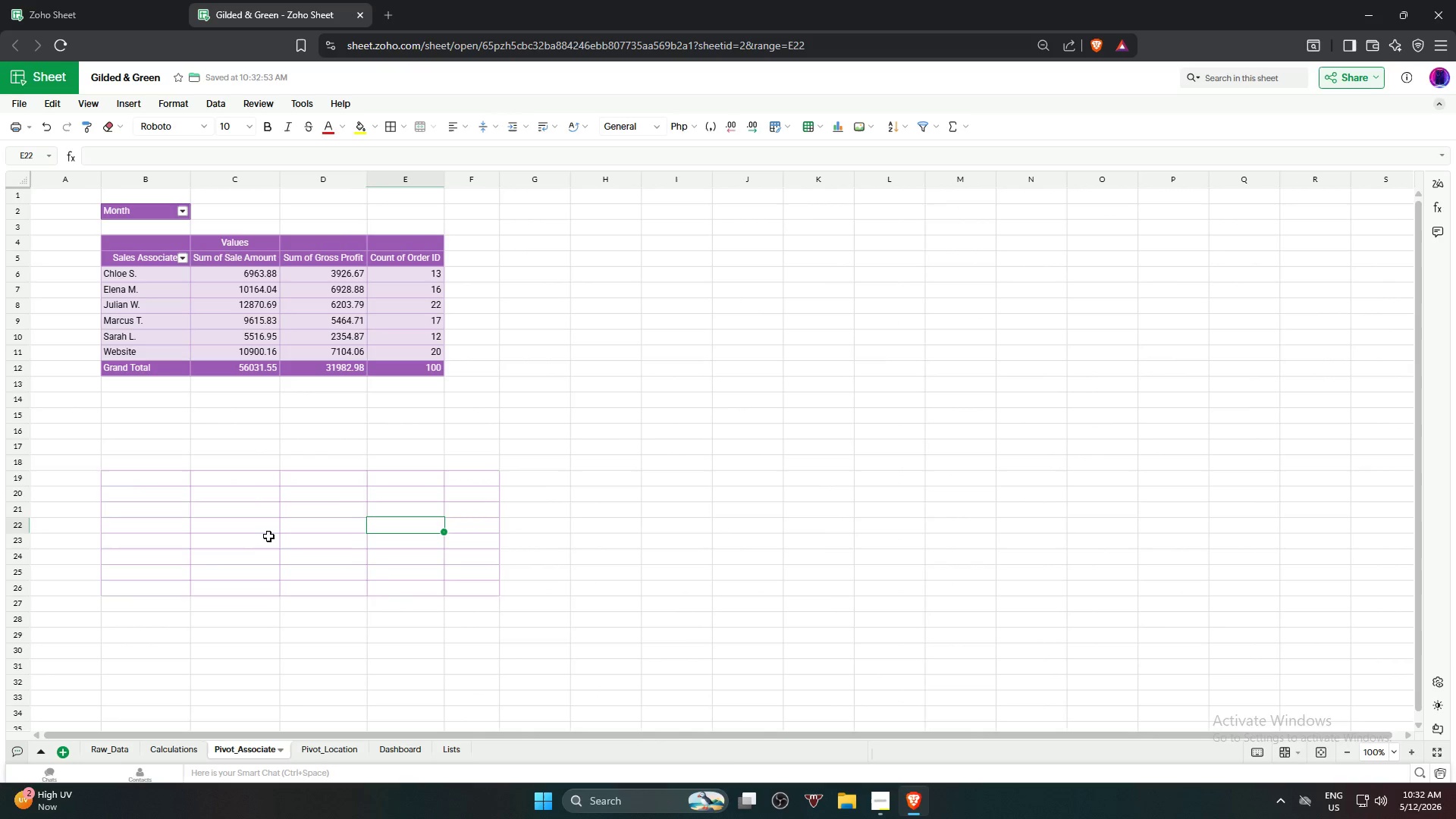 
left_click_drag(start_coordinate=[129, 479], to_coordinate=[472, 585])
 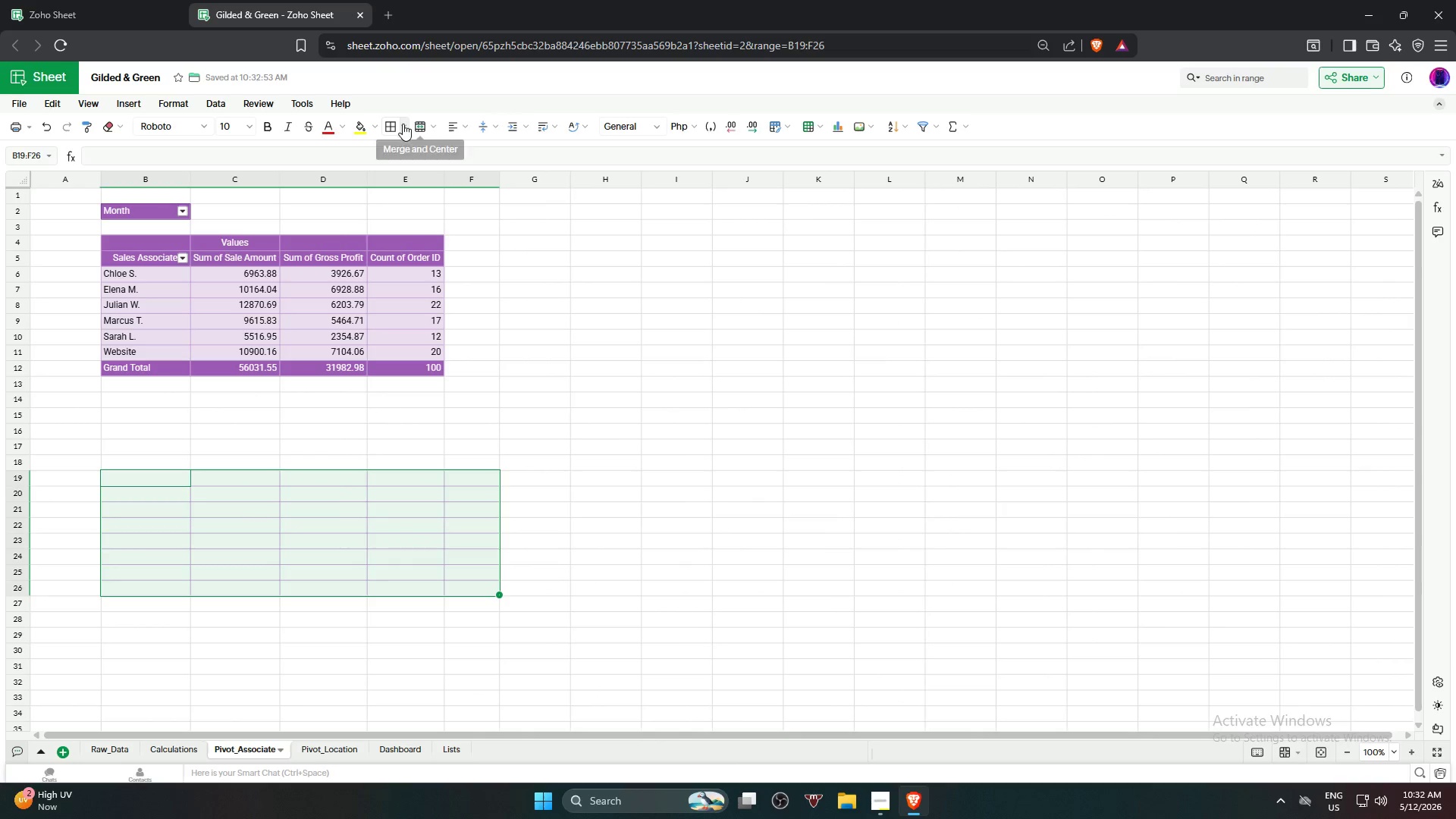 
left_click([403, 124])
 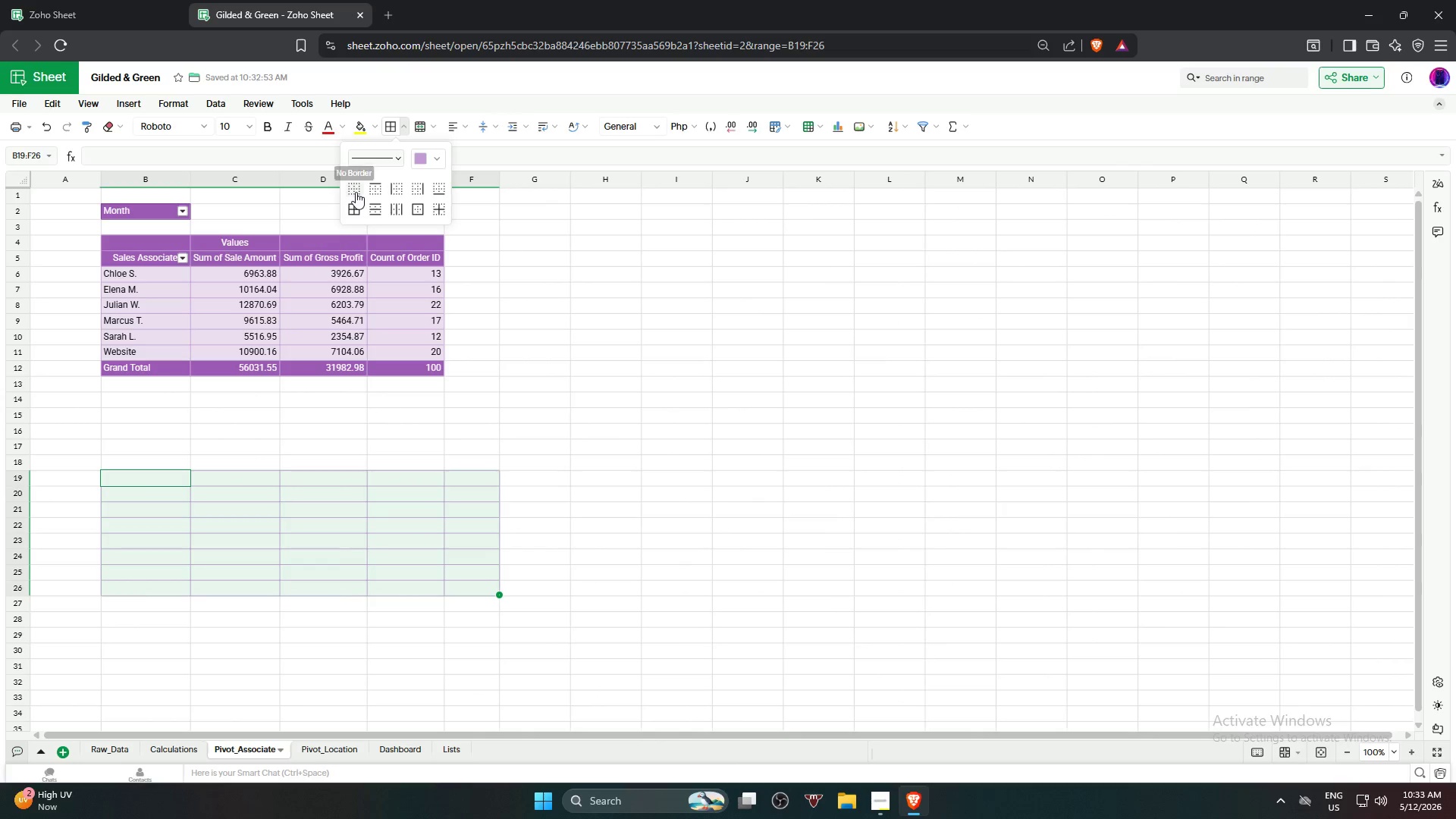 
double_click([712, 599])
 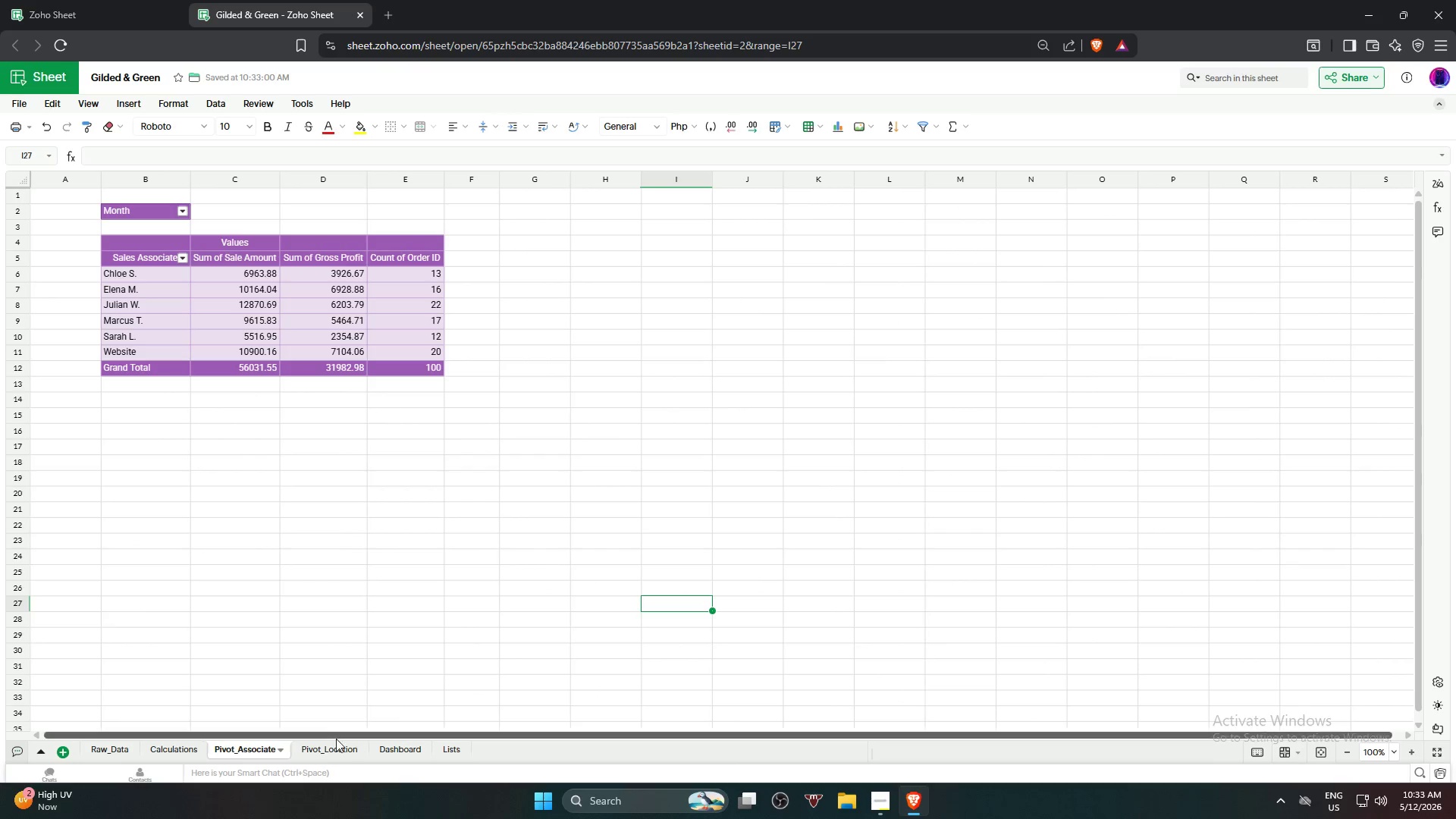 
left_click([334, 742])
 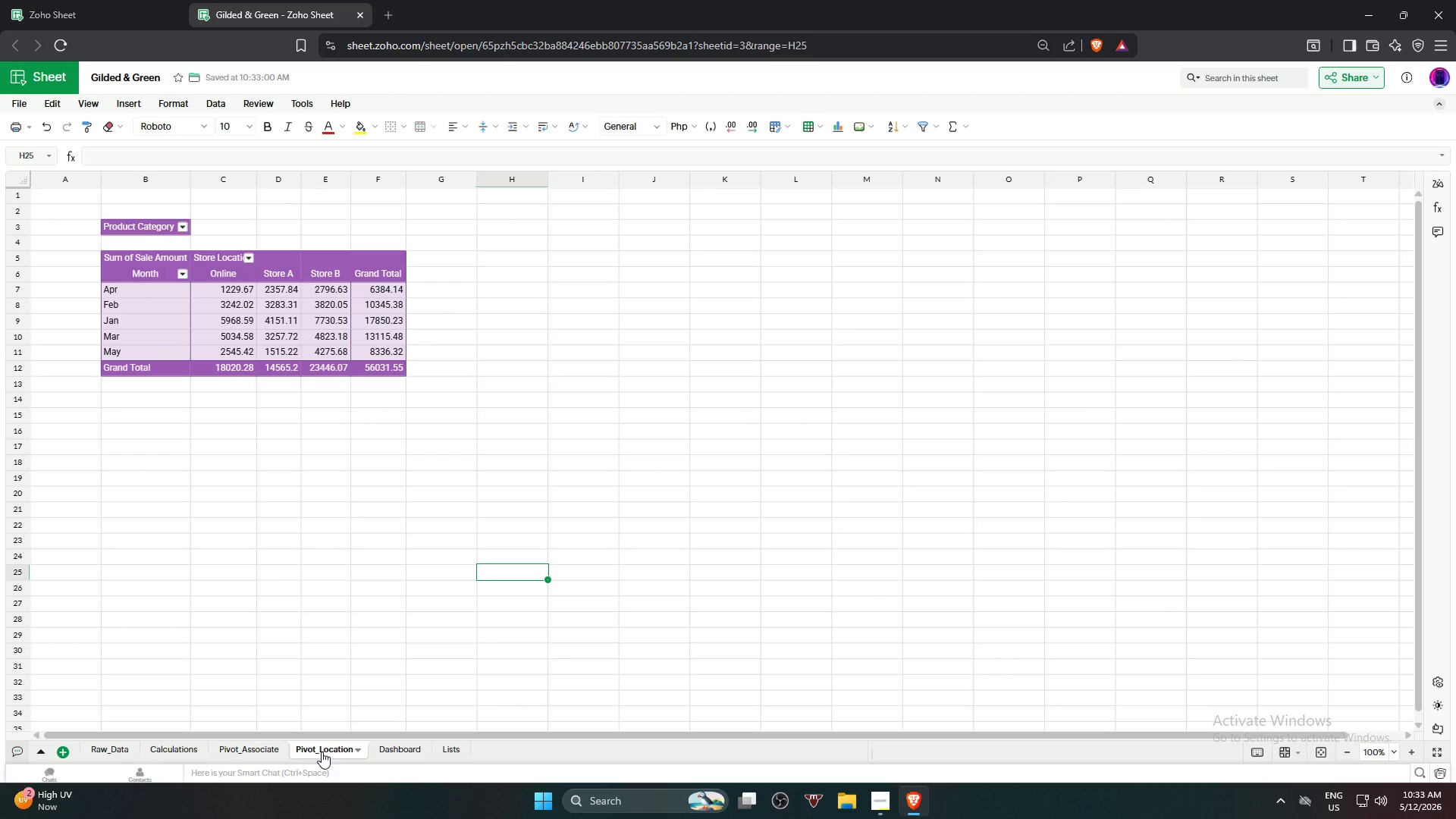 
left_click_drag(start_coordinate=[340, 594], to_coordinate=[334, 585])
 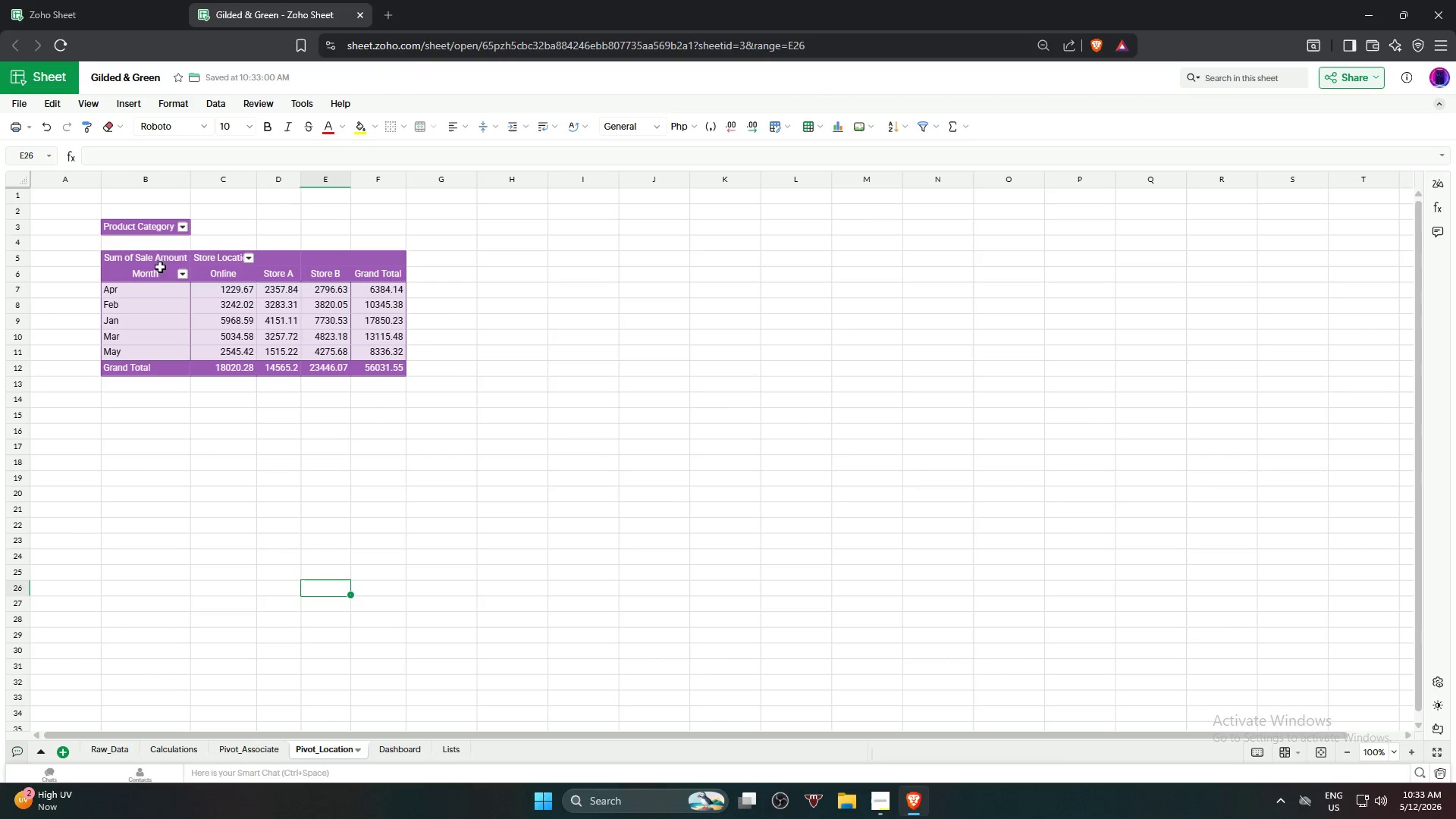 
left_click_drag(start_coordinate=[153, 262], to_coordinate=[355, 370])
 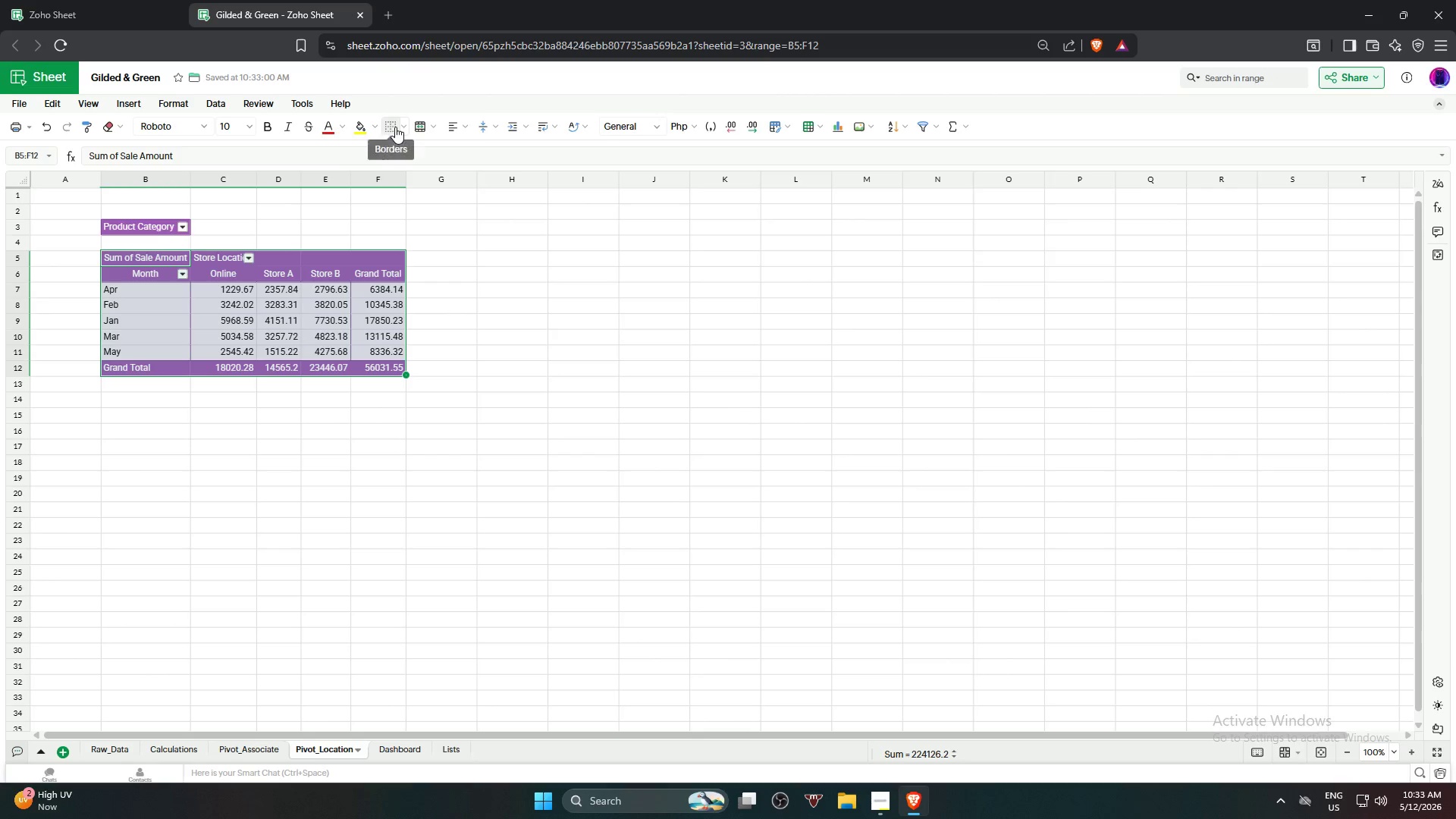 
left_click([407, 130])
 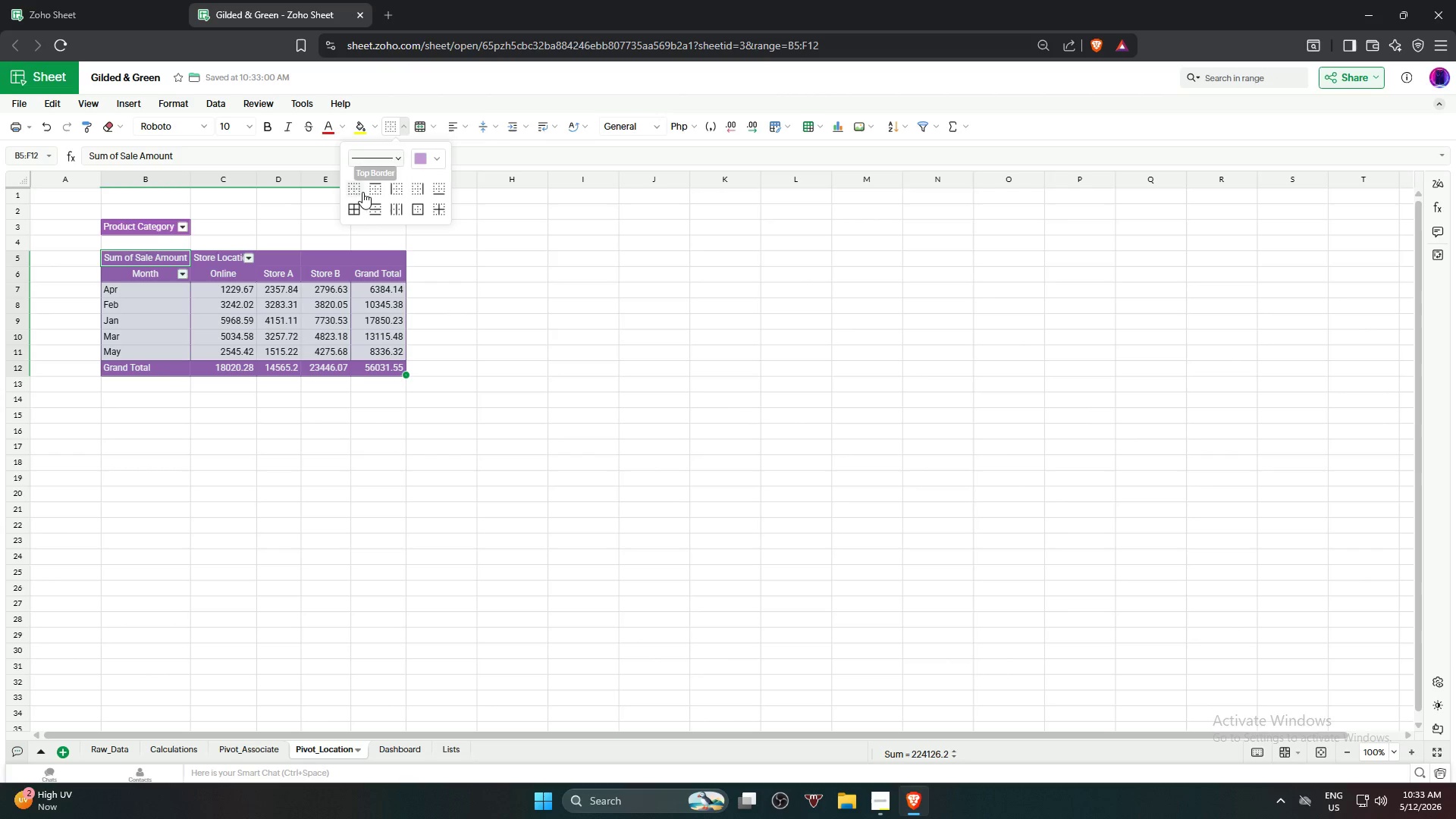 
left_click([356, 209])
 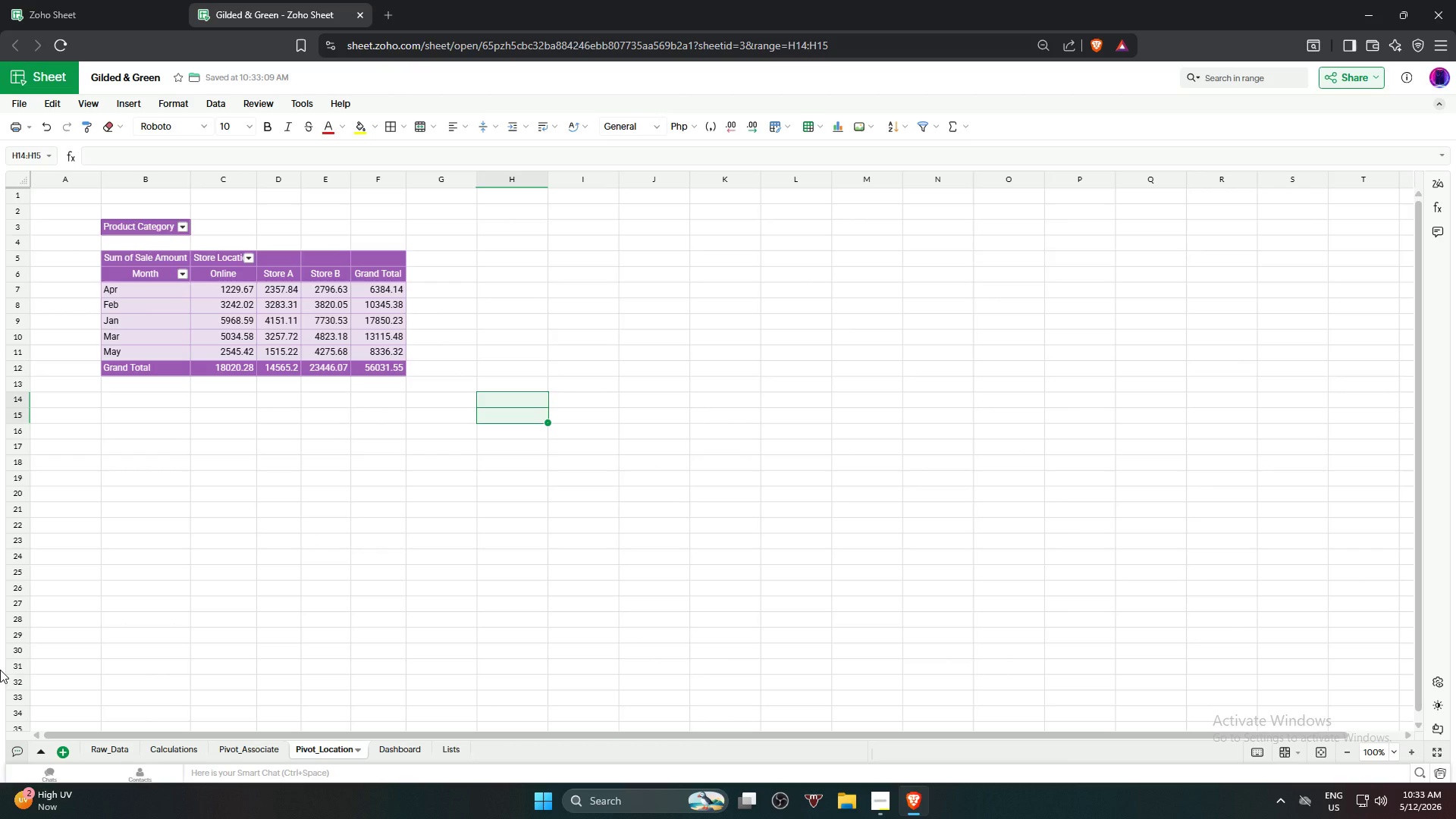 
wait(18.22)
 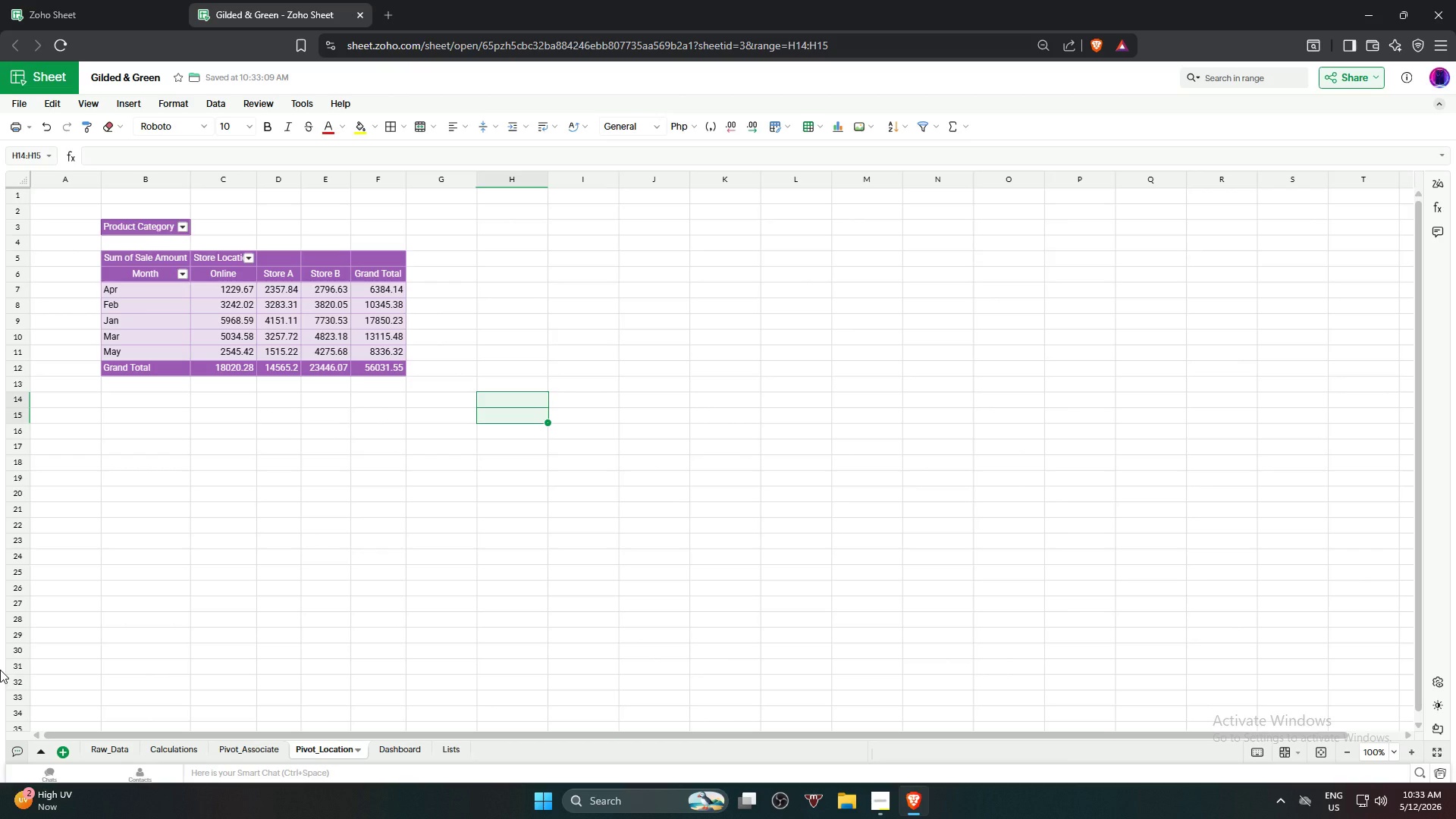 
key(Alt+AltLeft)
 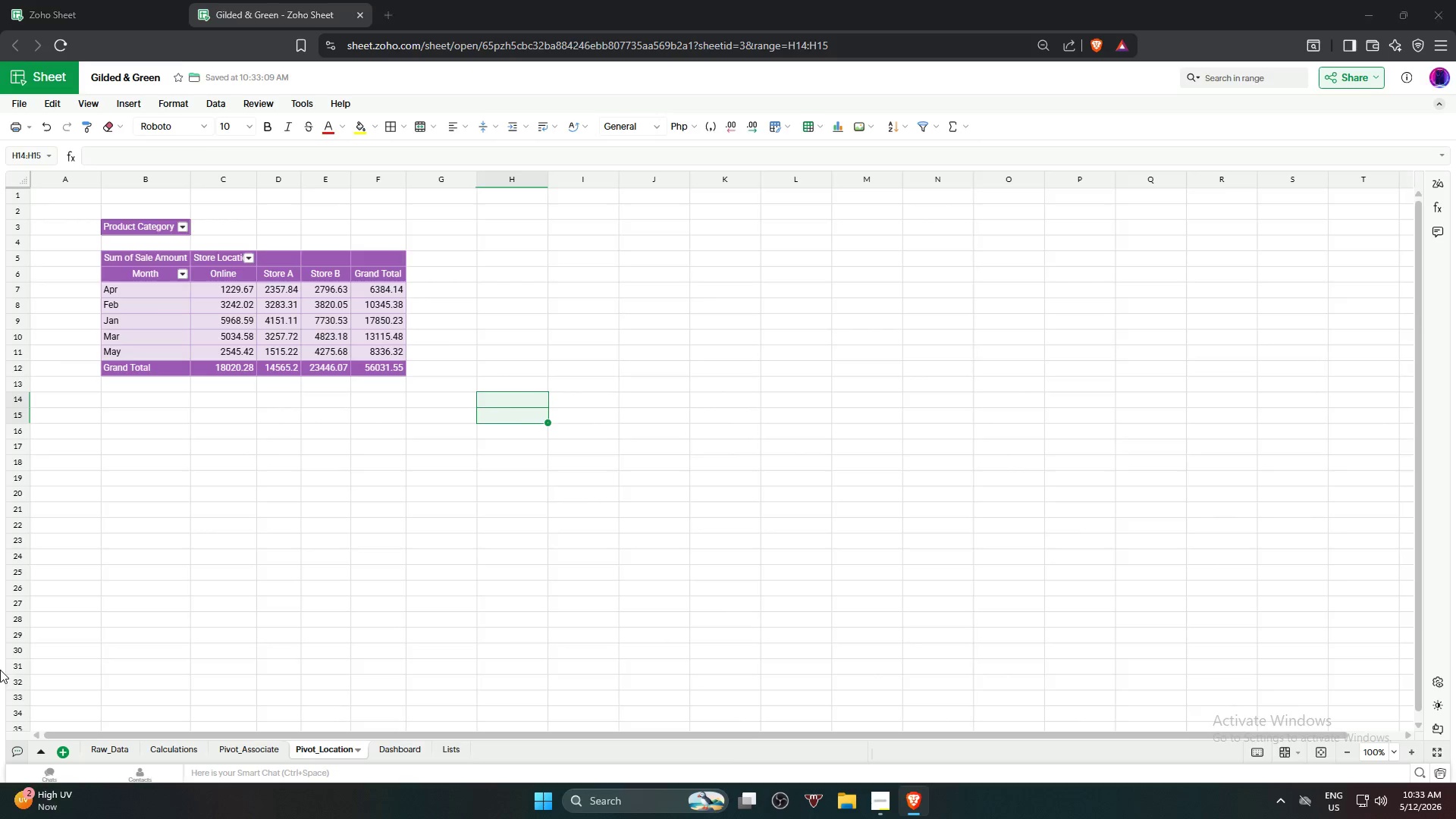 
key(Alt+Tab)